 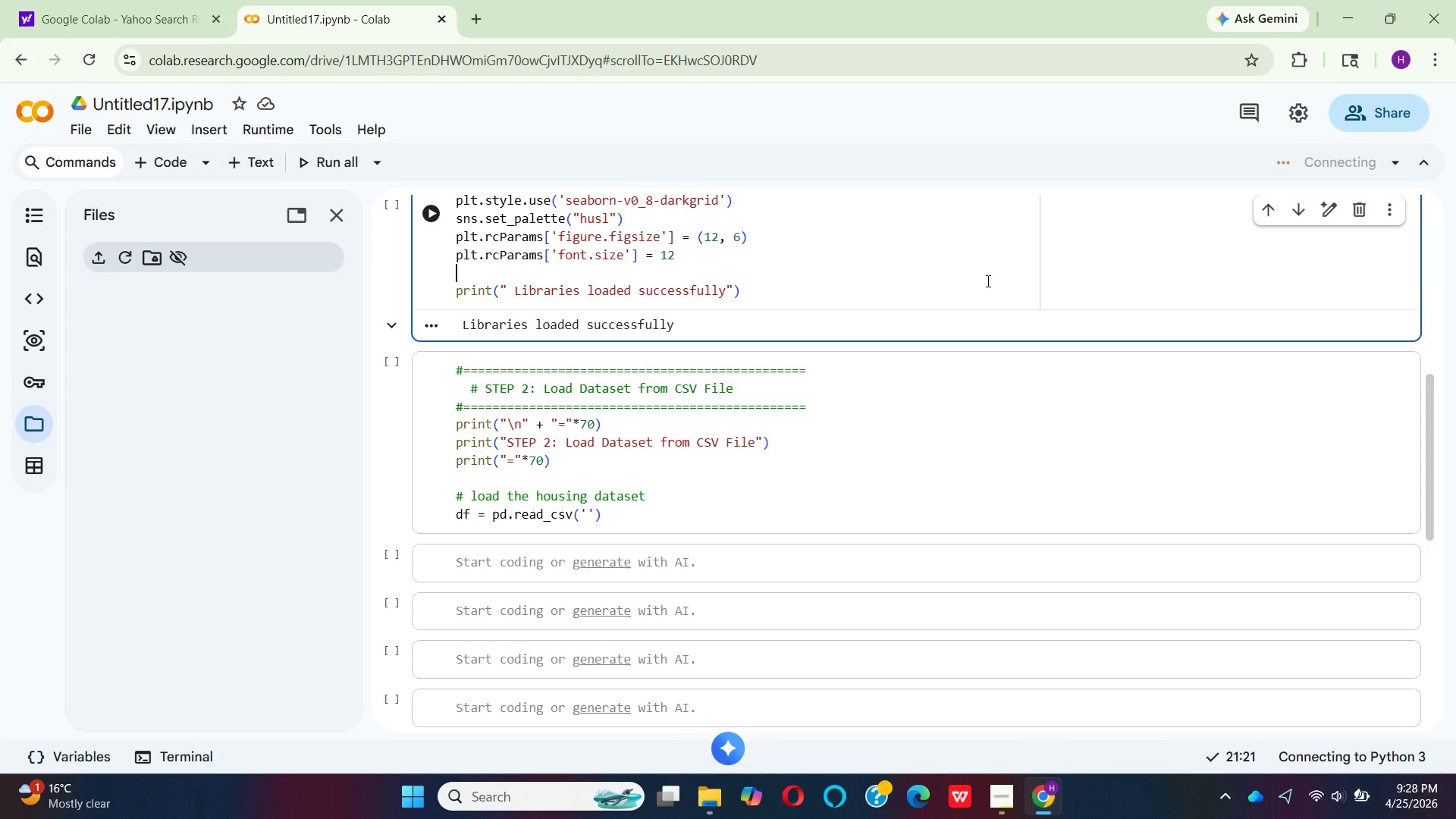 
left_click([105, 267])
 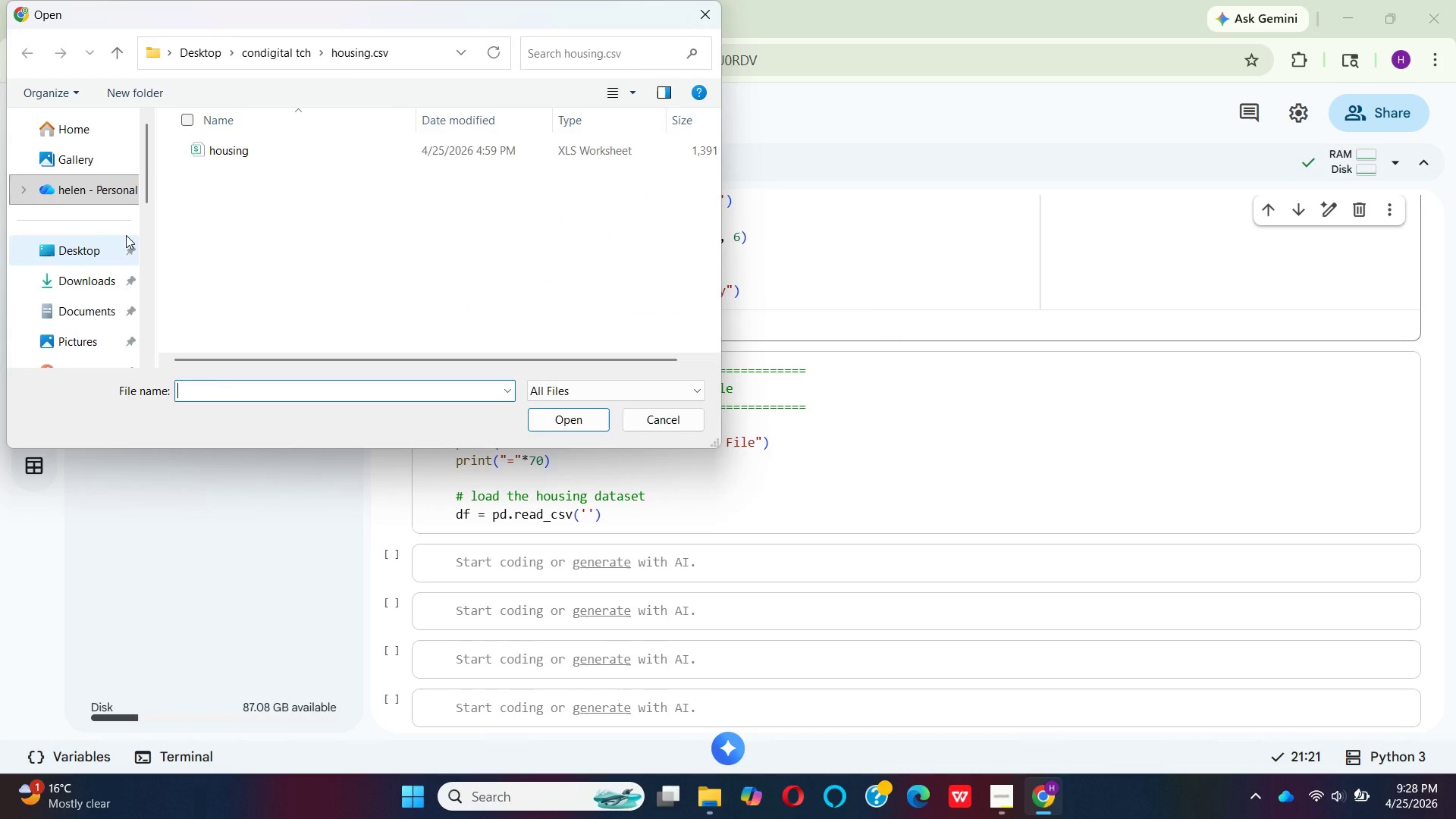 
left_click([211, 155])
 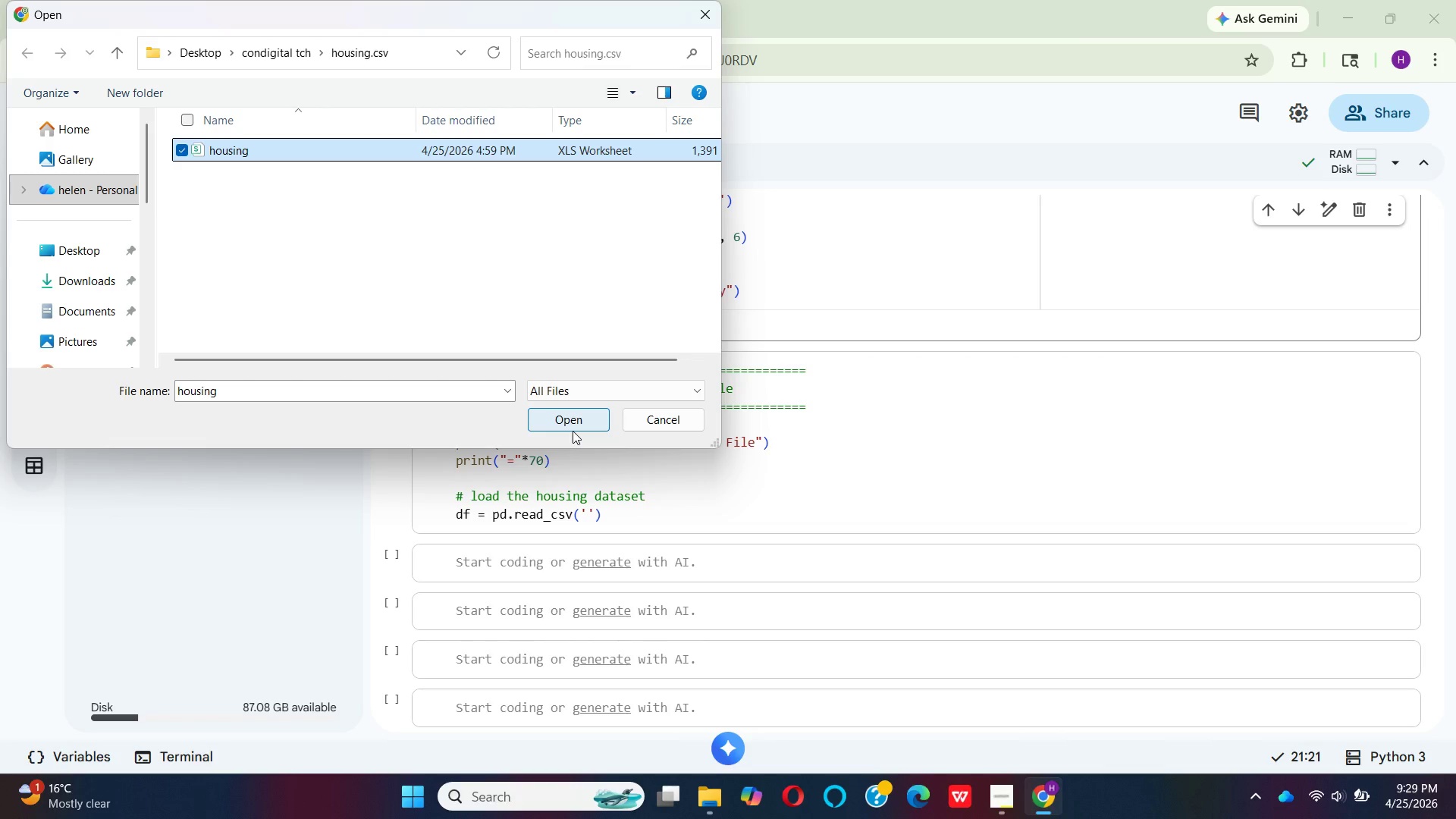 
left_click([573, 431])
 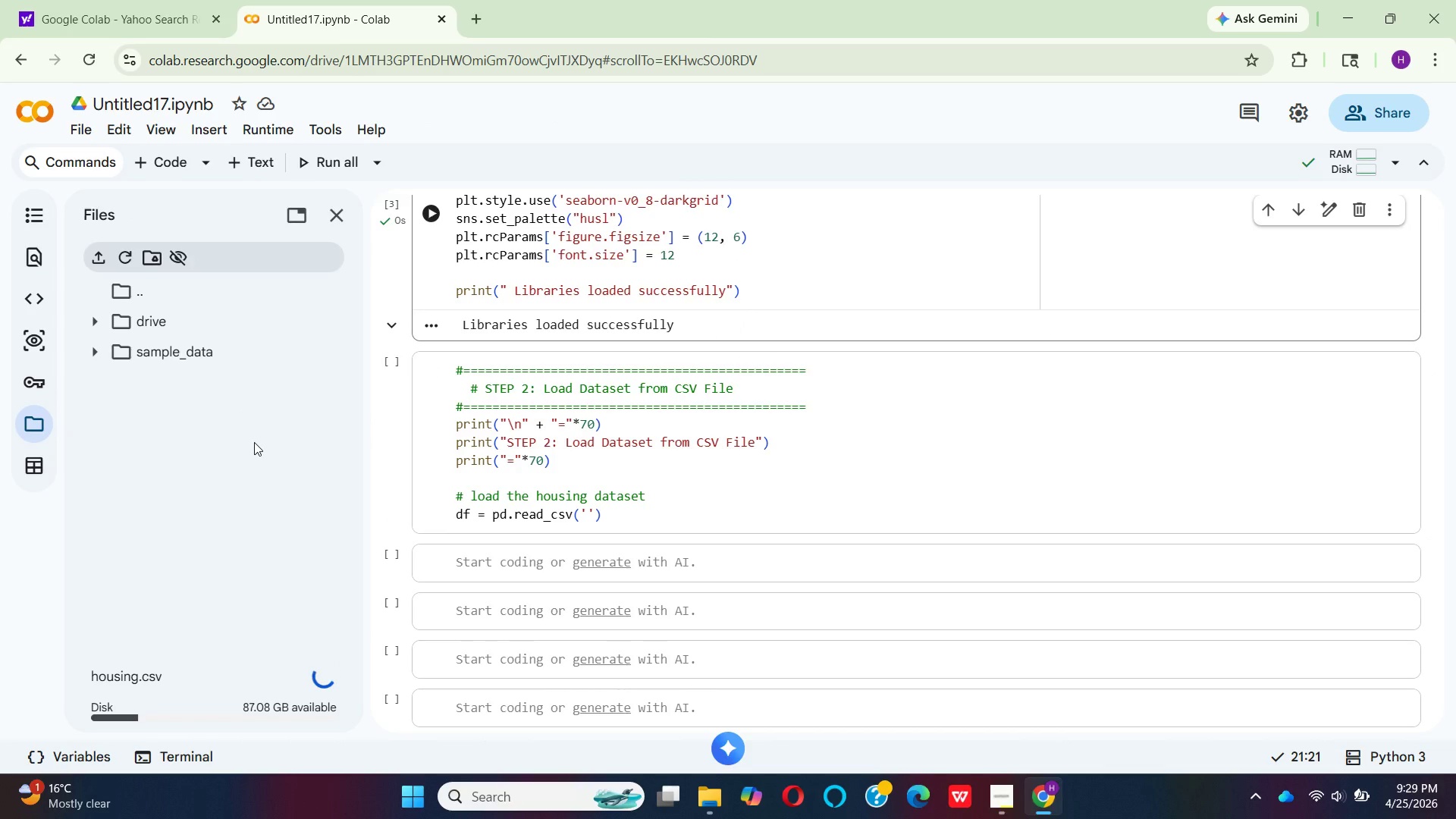 
wait(11.33)
 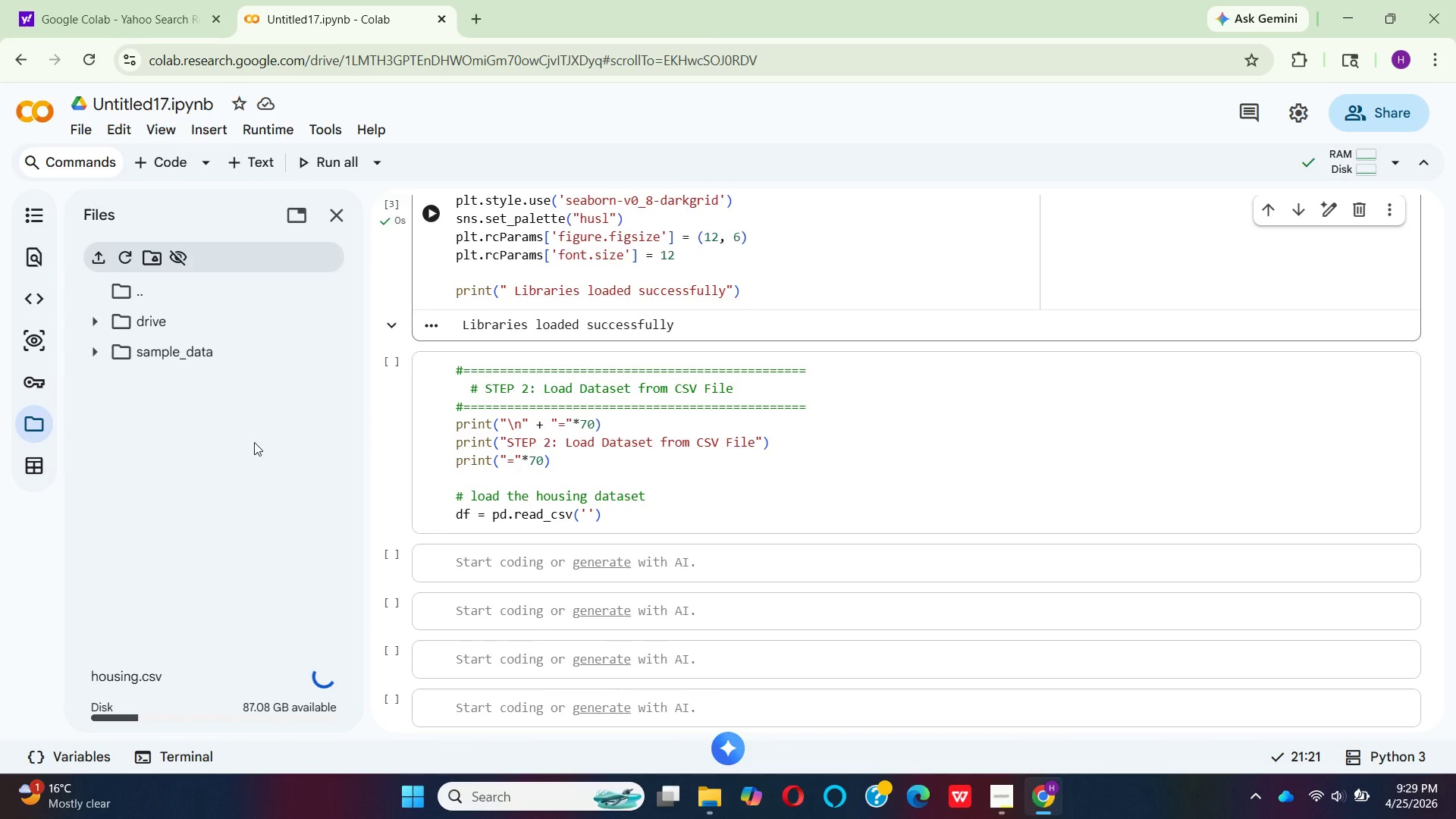 
right_click([214, 384])
 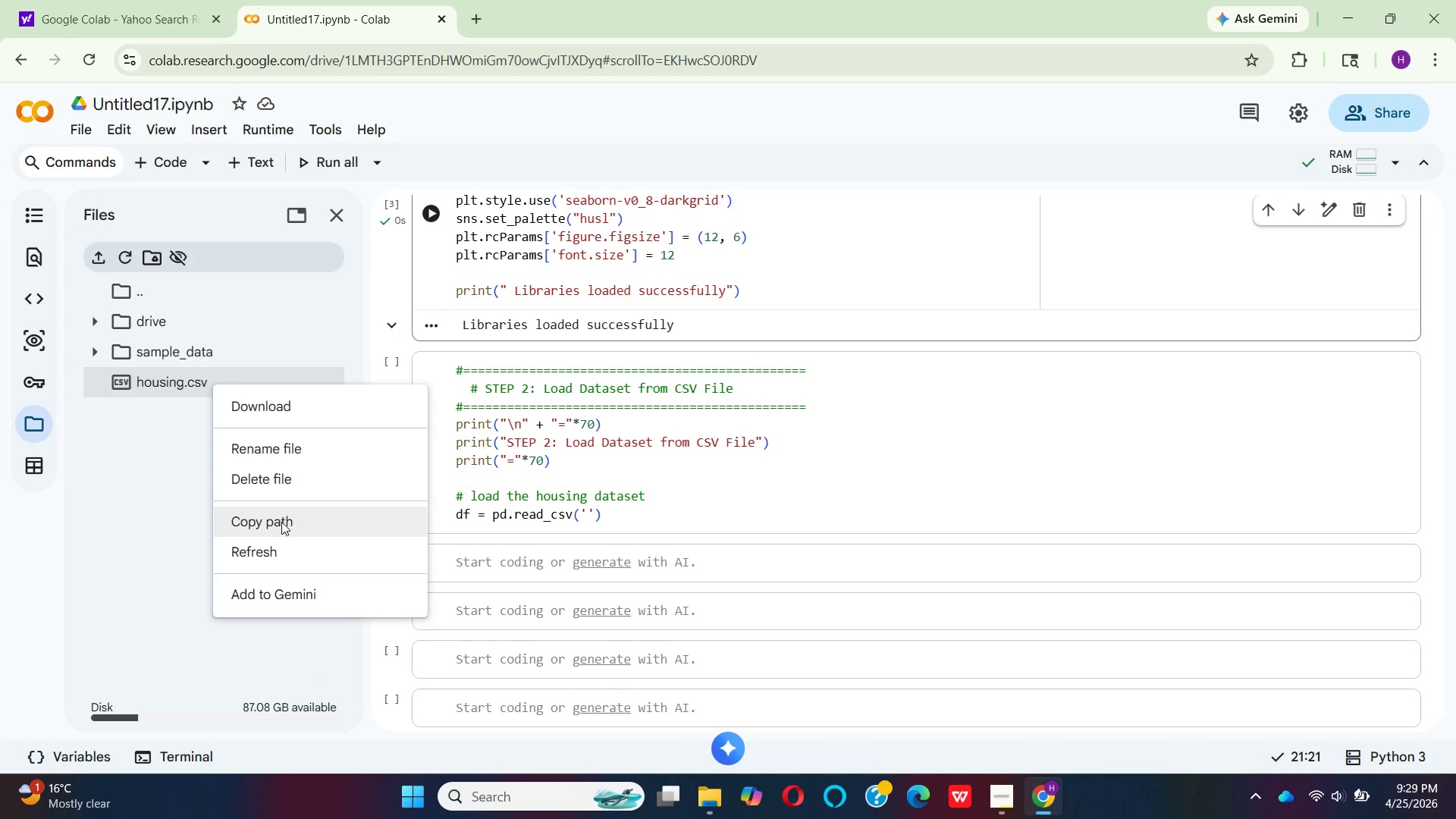 
left_click([281, 522])
 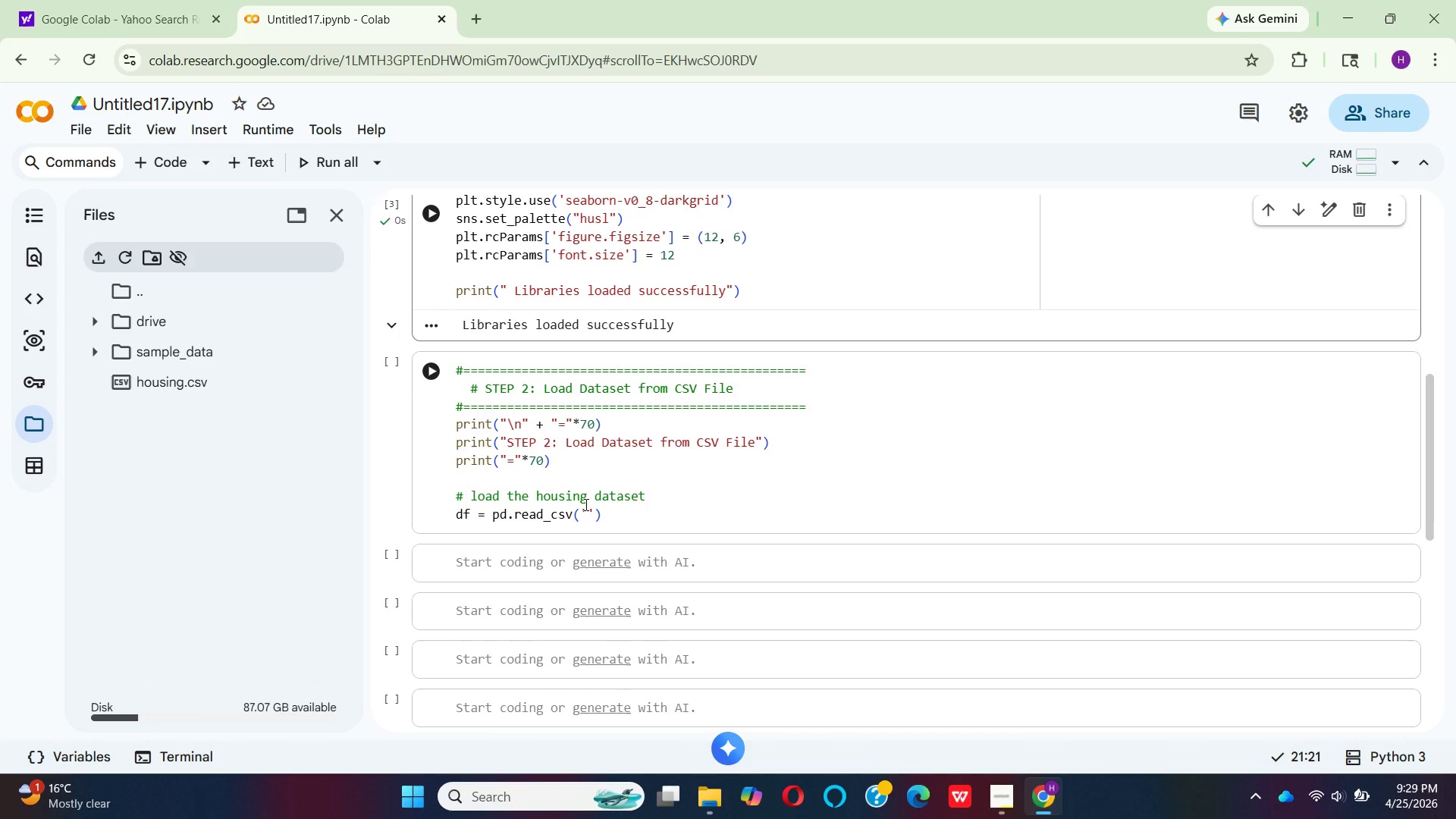 
left_click([587, 513])
 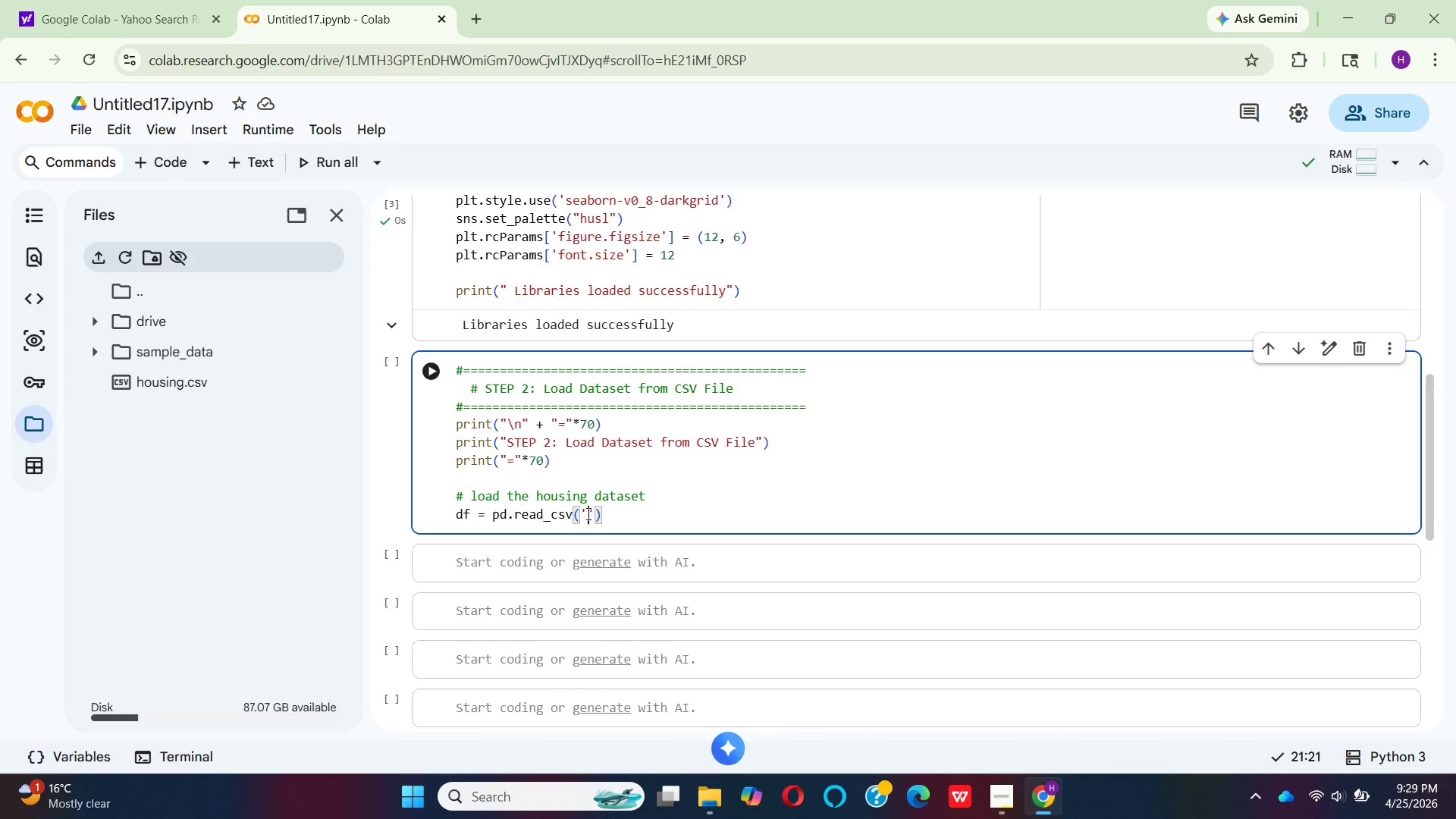 
key(Control+V)
 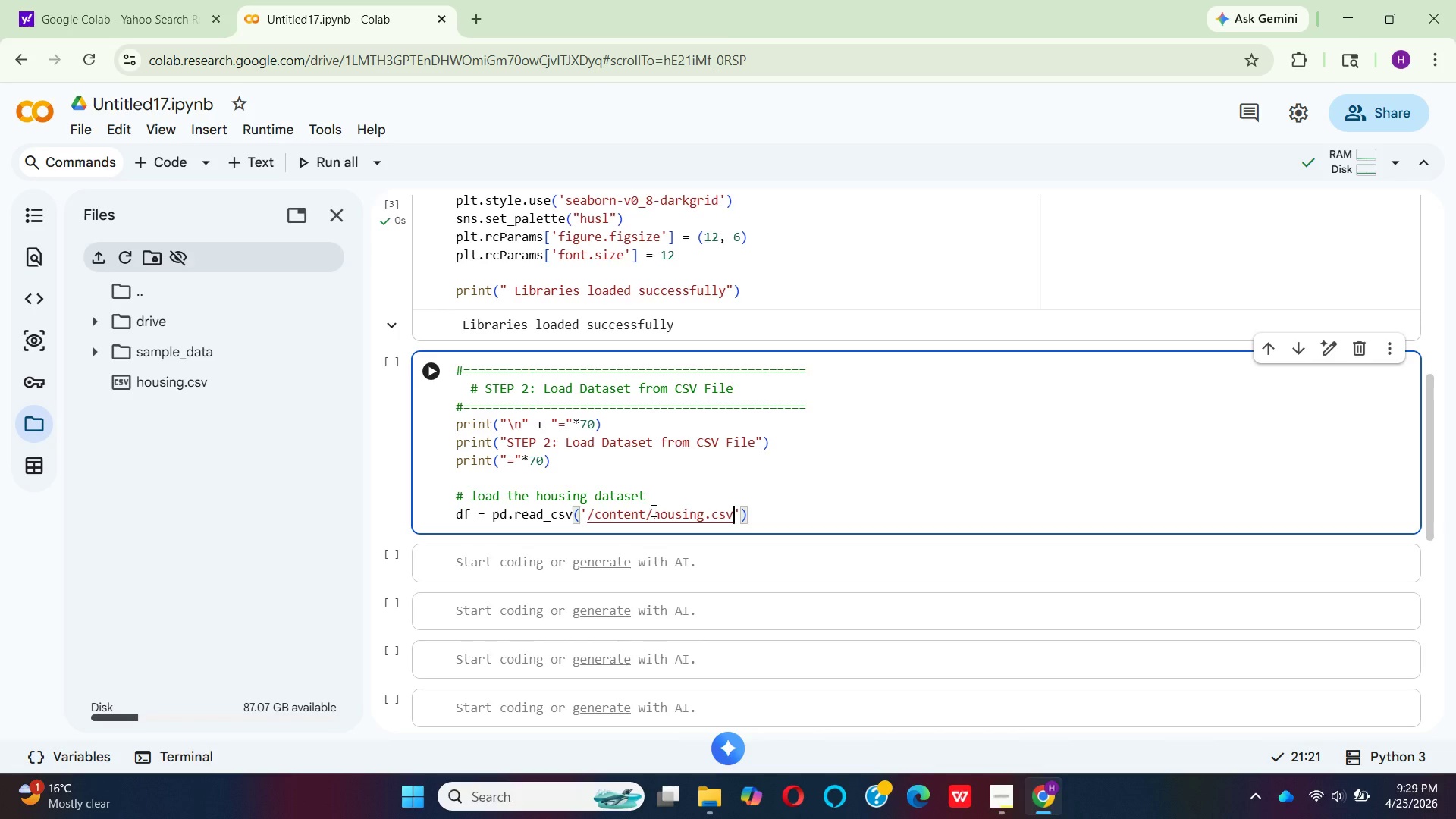 
left_click([652, 510])
 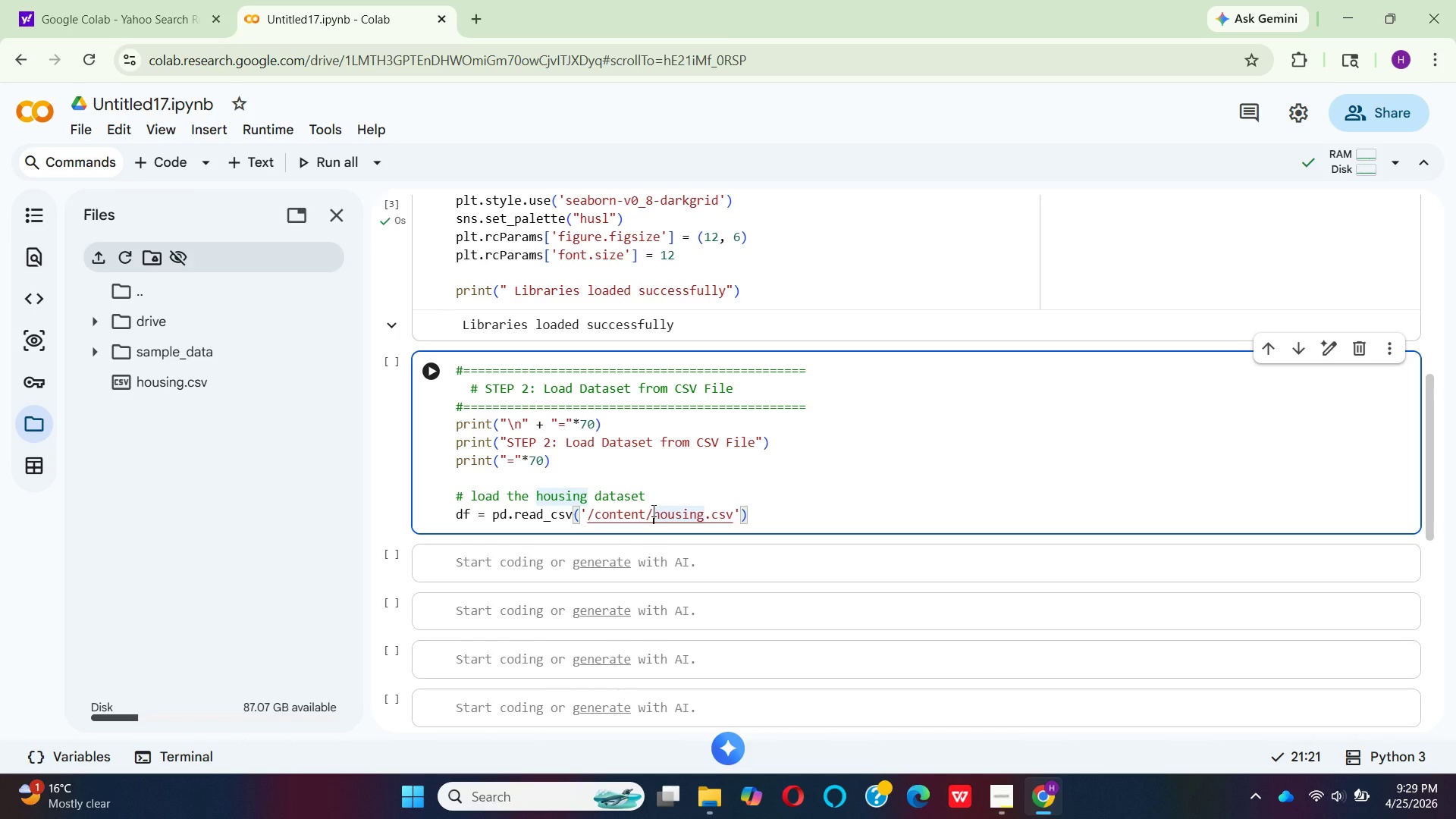 
wait(6.97)
 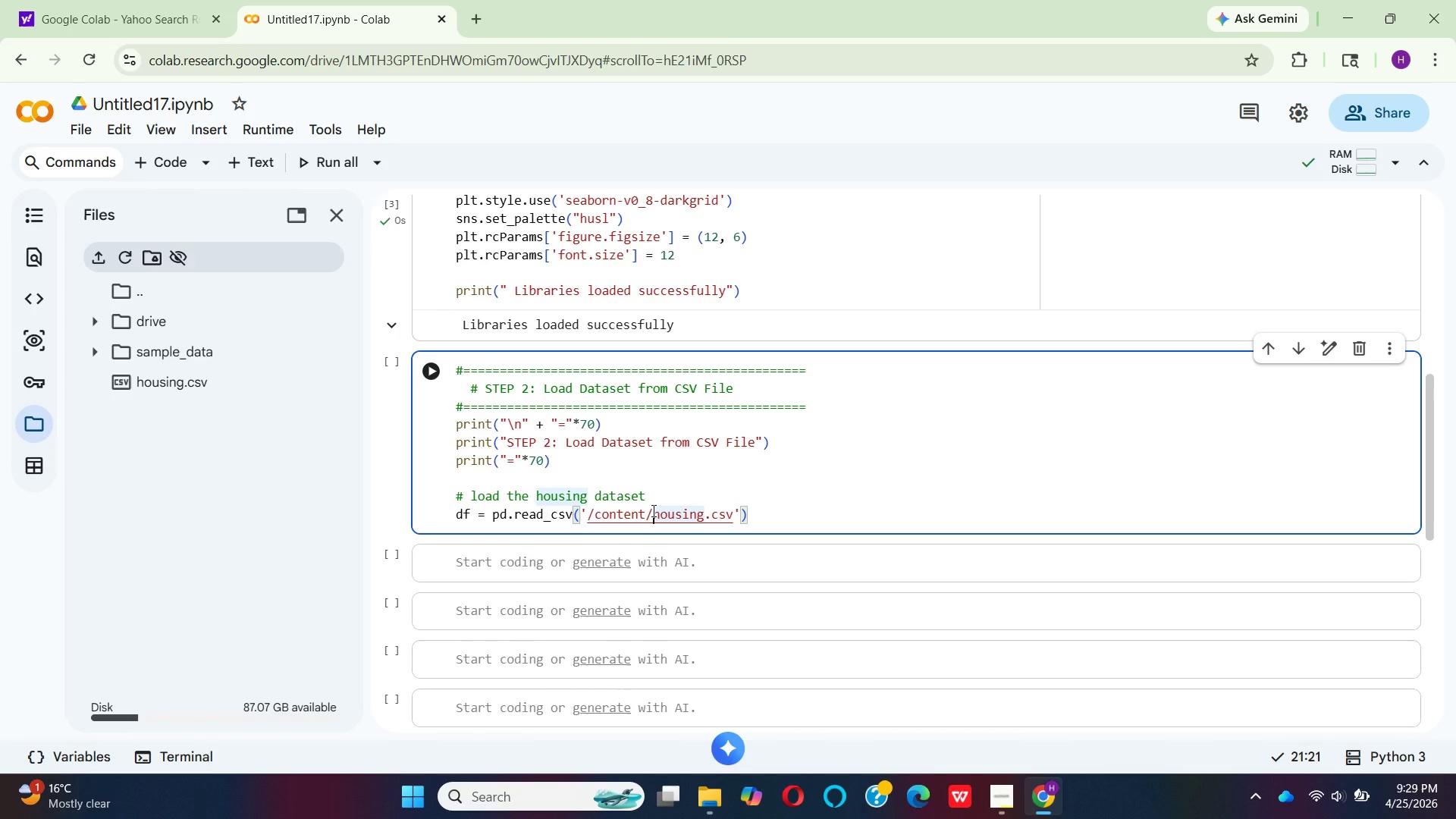 
key(Backspace)
 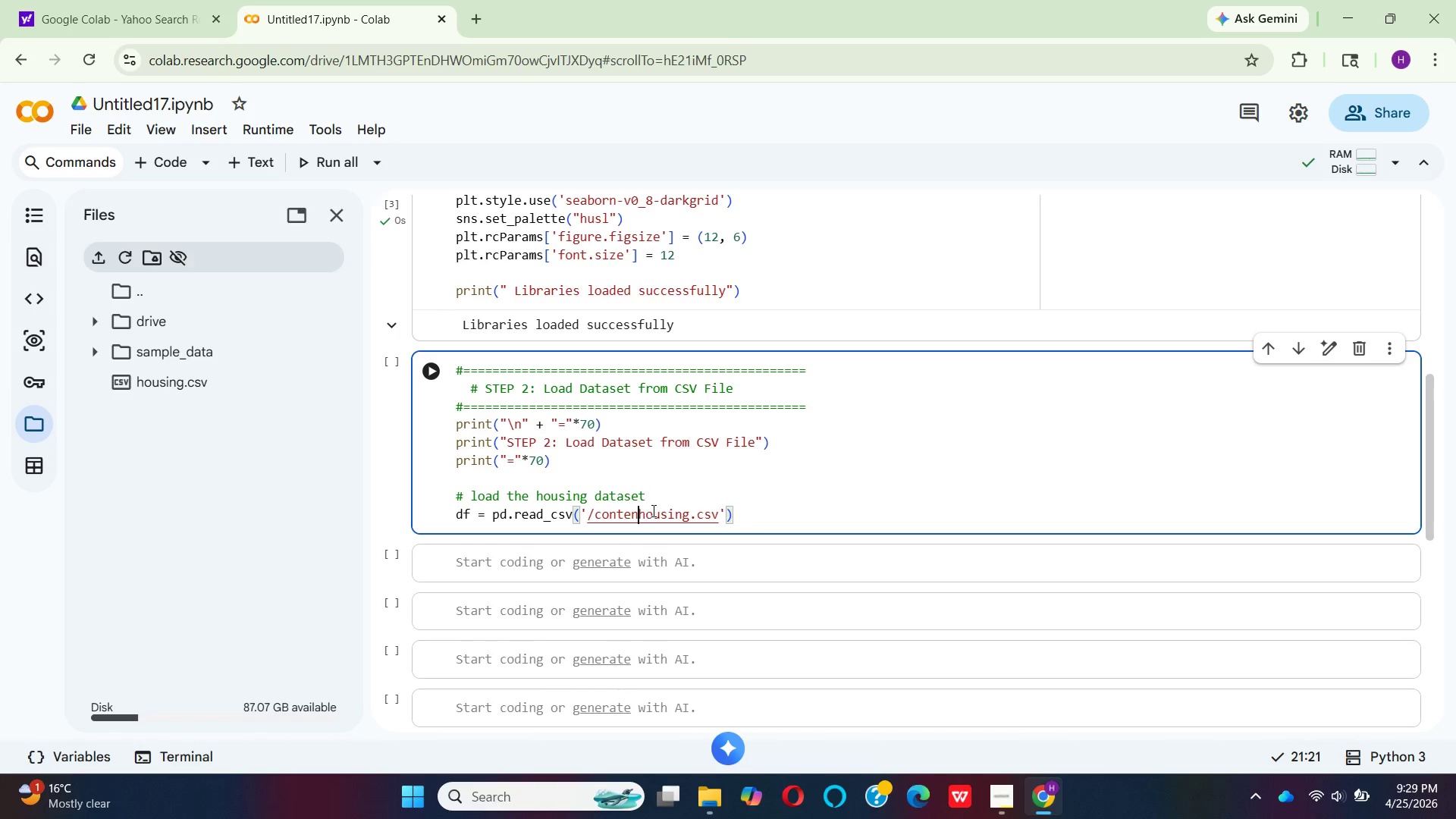 
key(Backspace)
 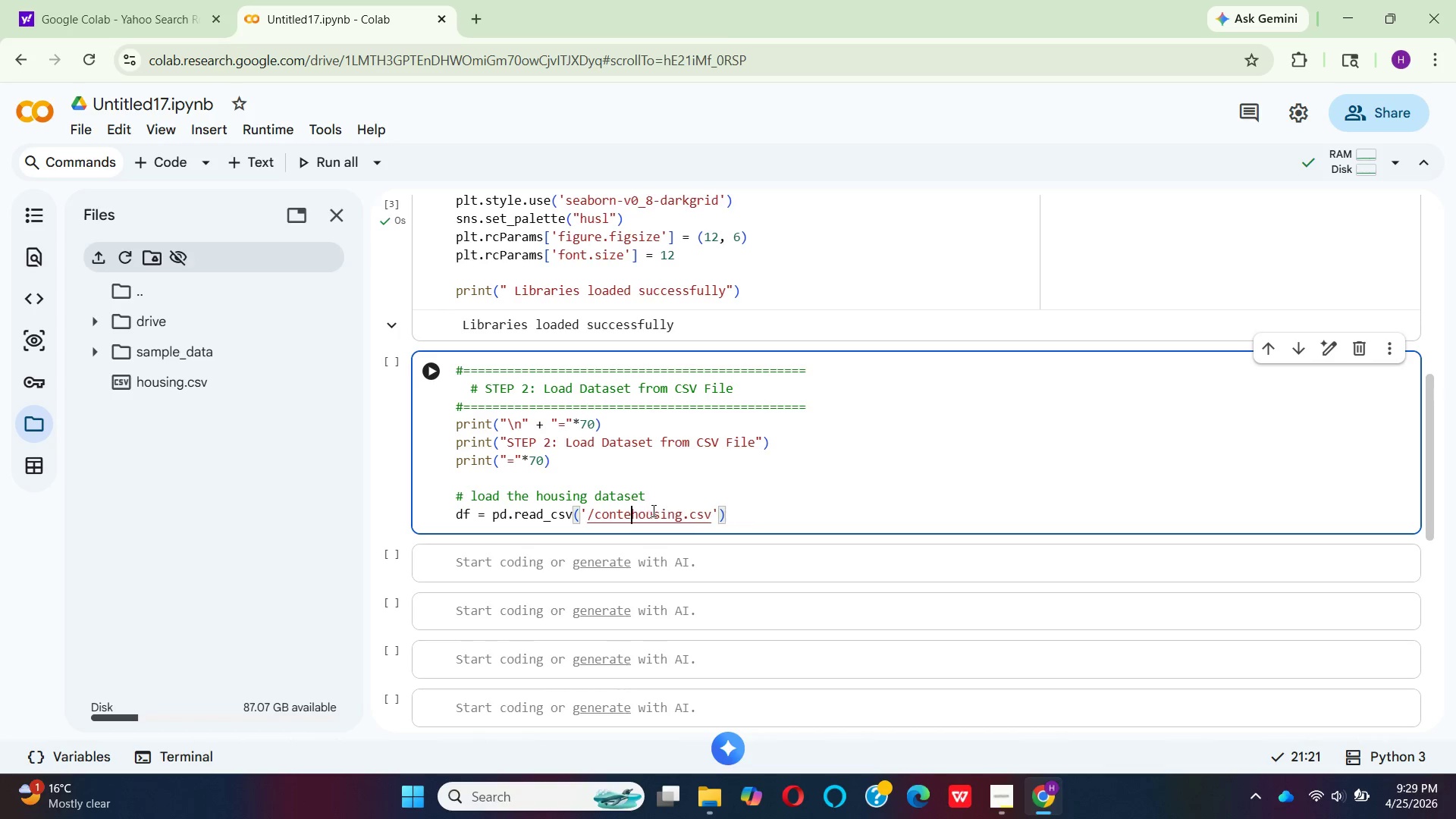 
key(Backspace)
 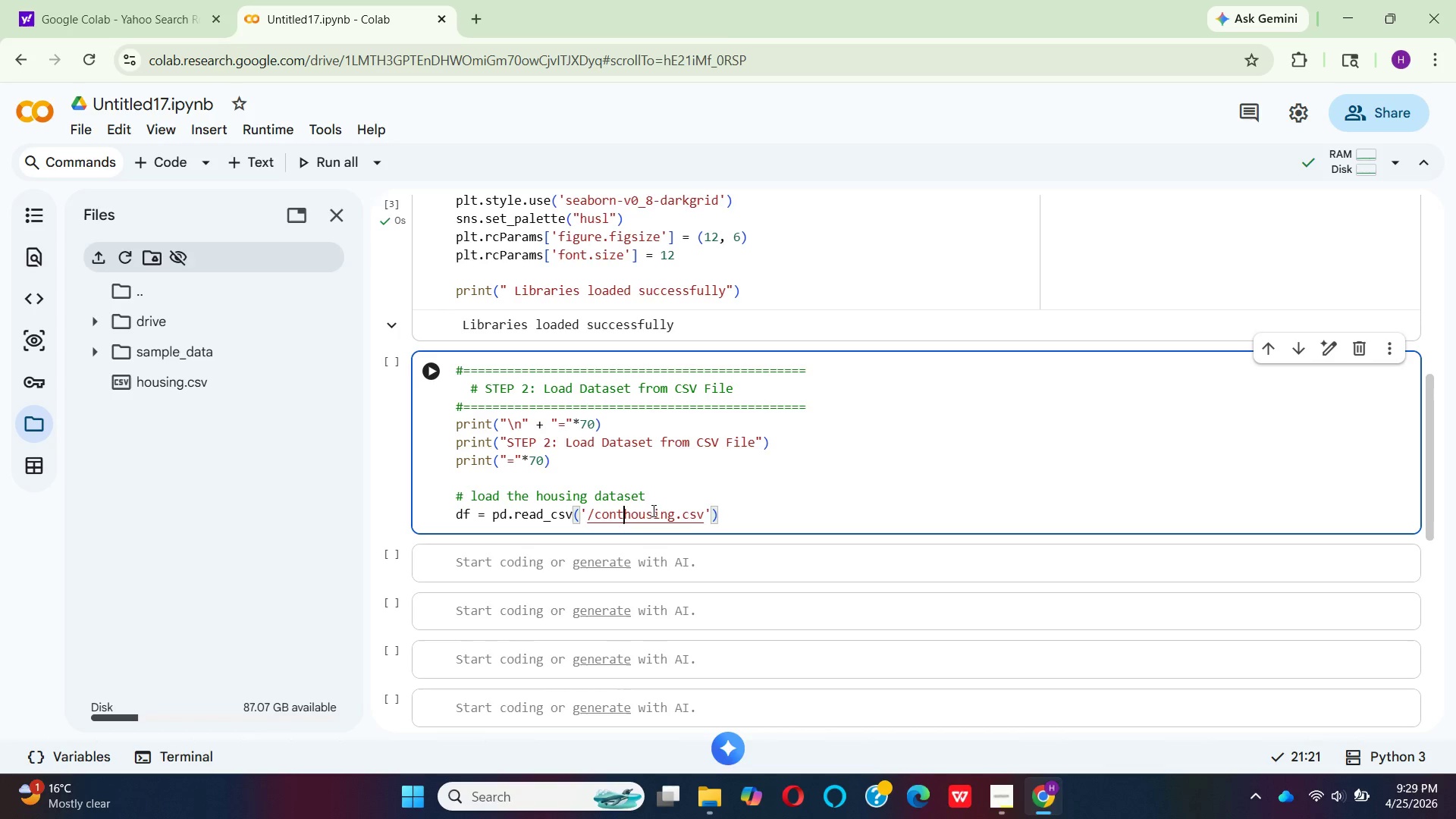 
key(Backspace)
 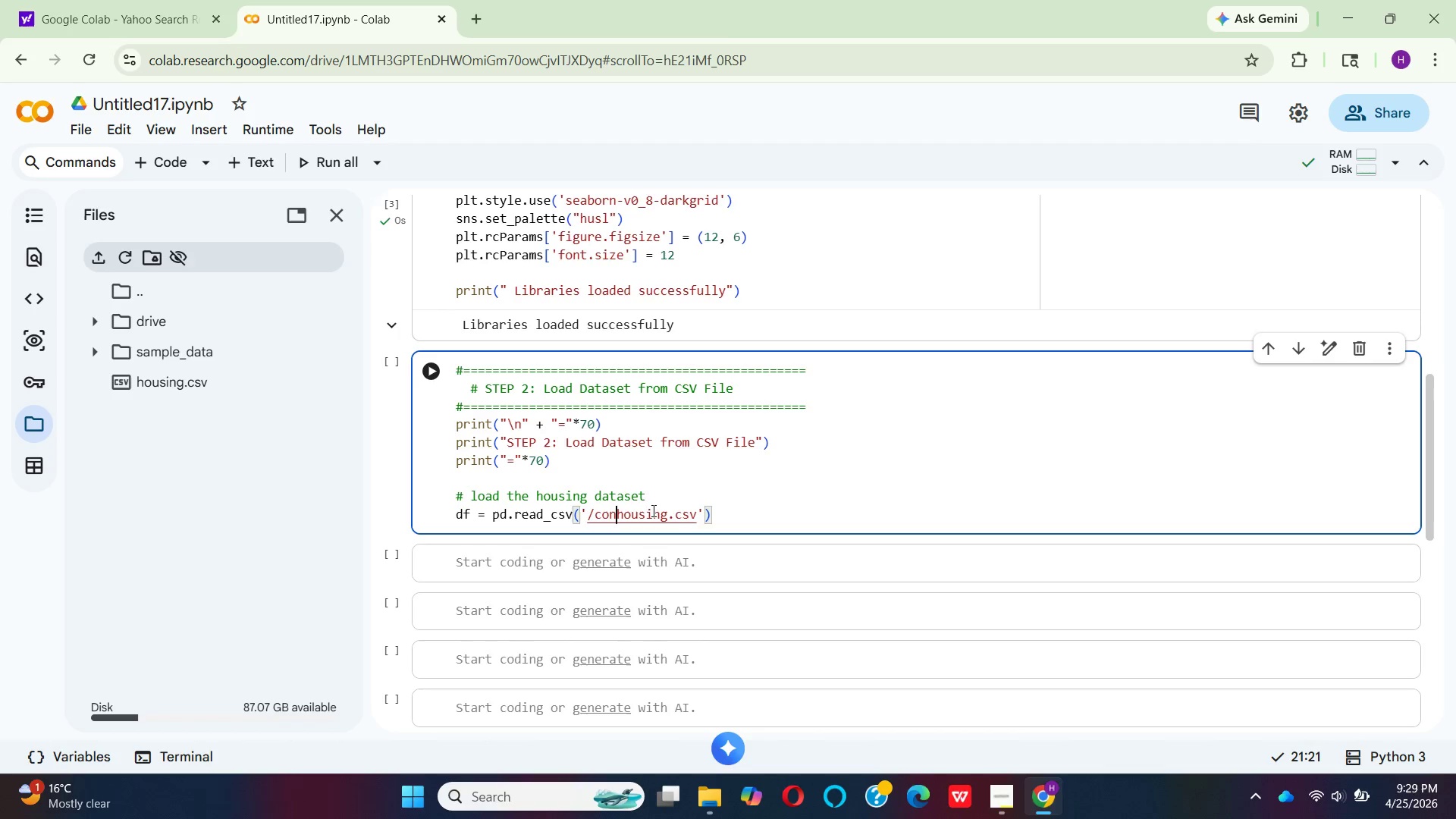 
key(Backspace)
 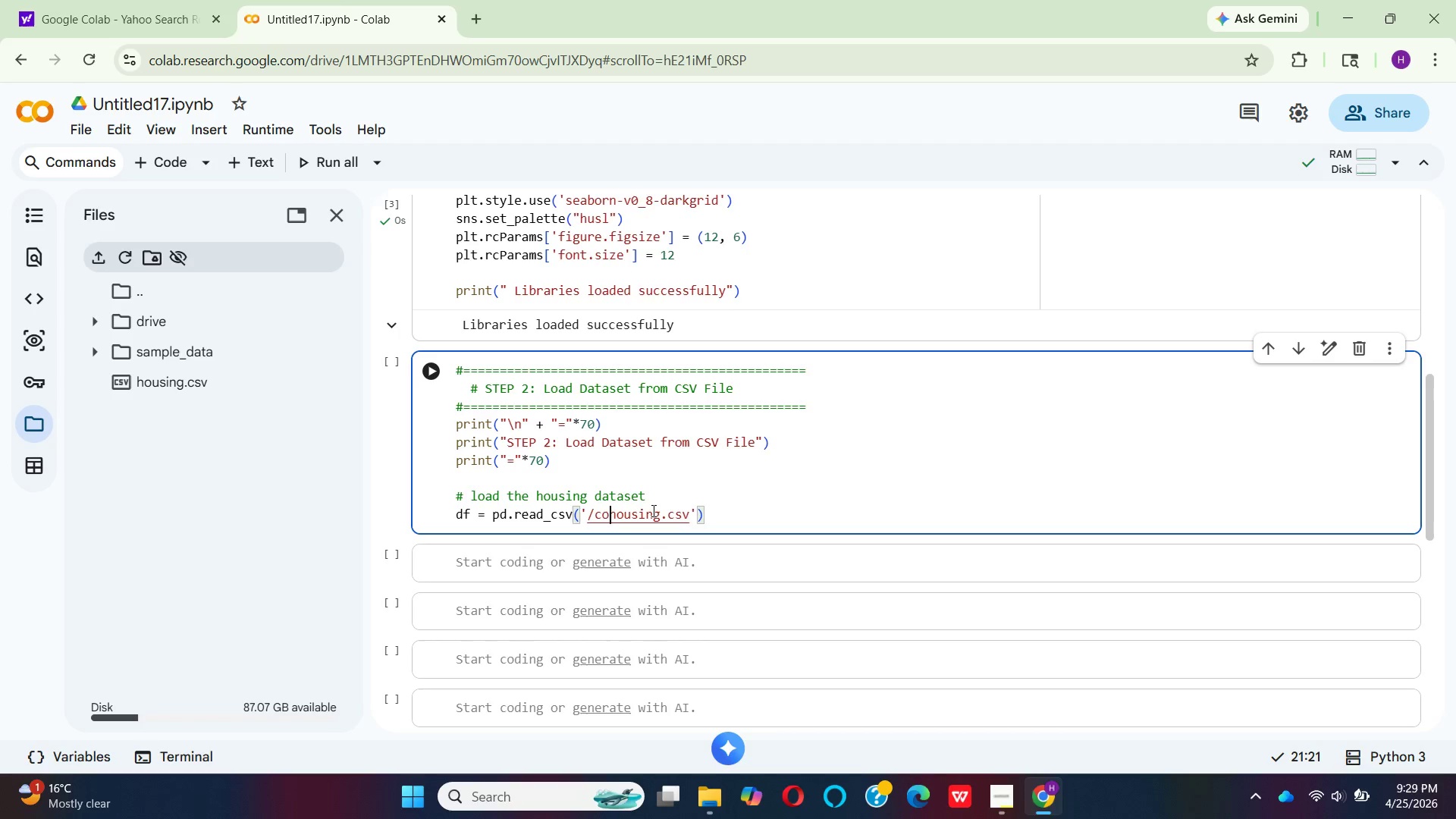 
key(Backspace)
 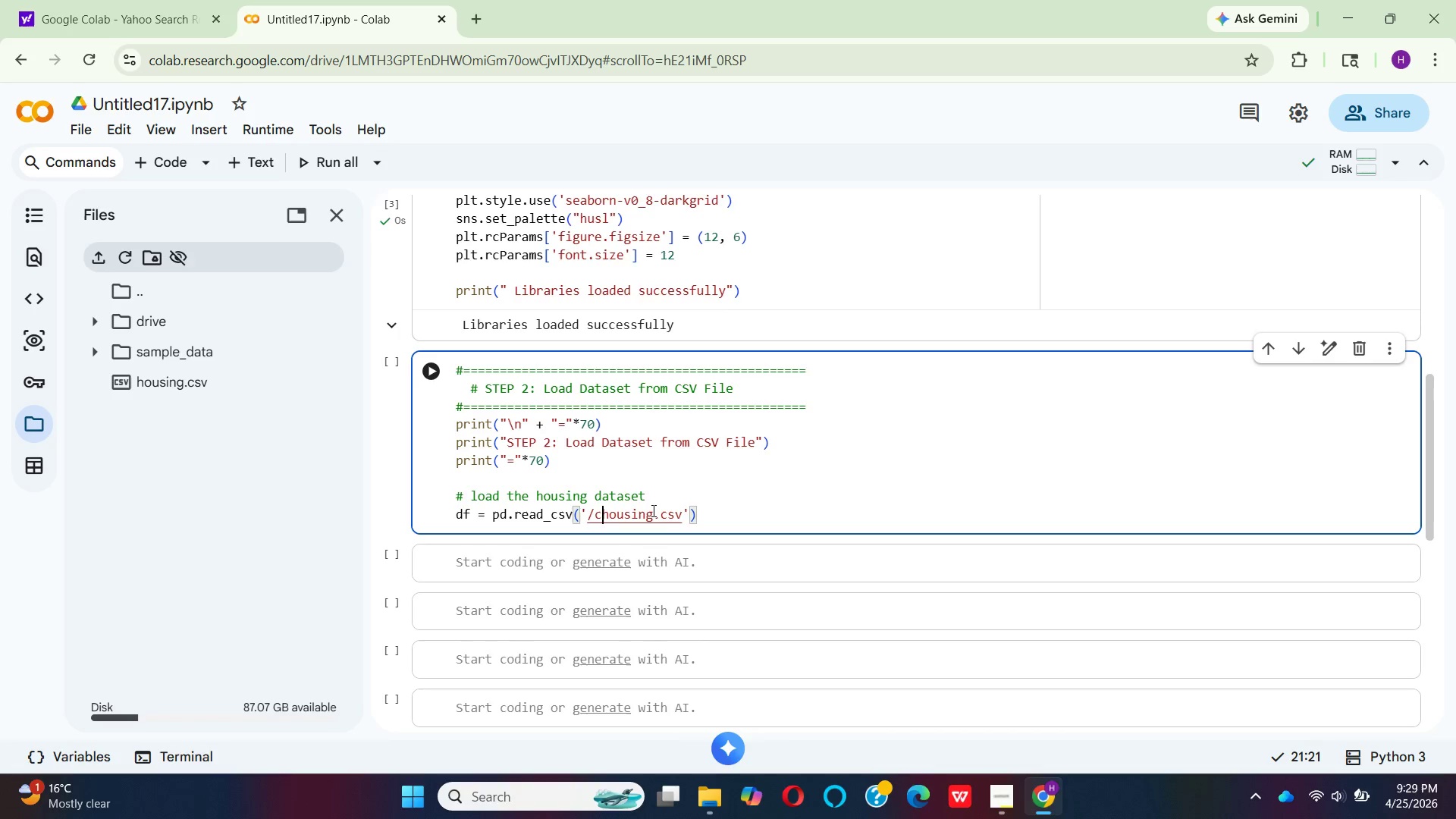 
key(Backspace)
 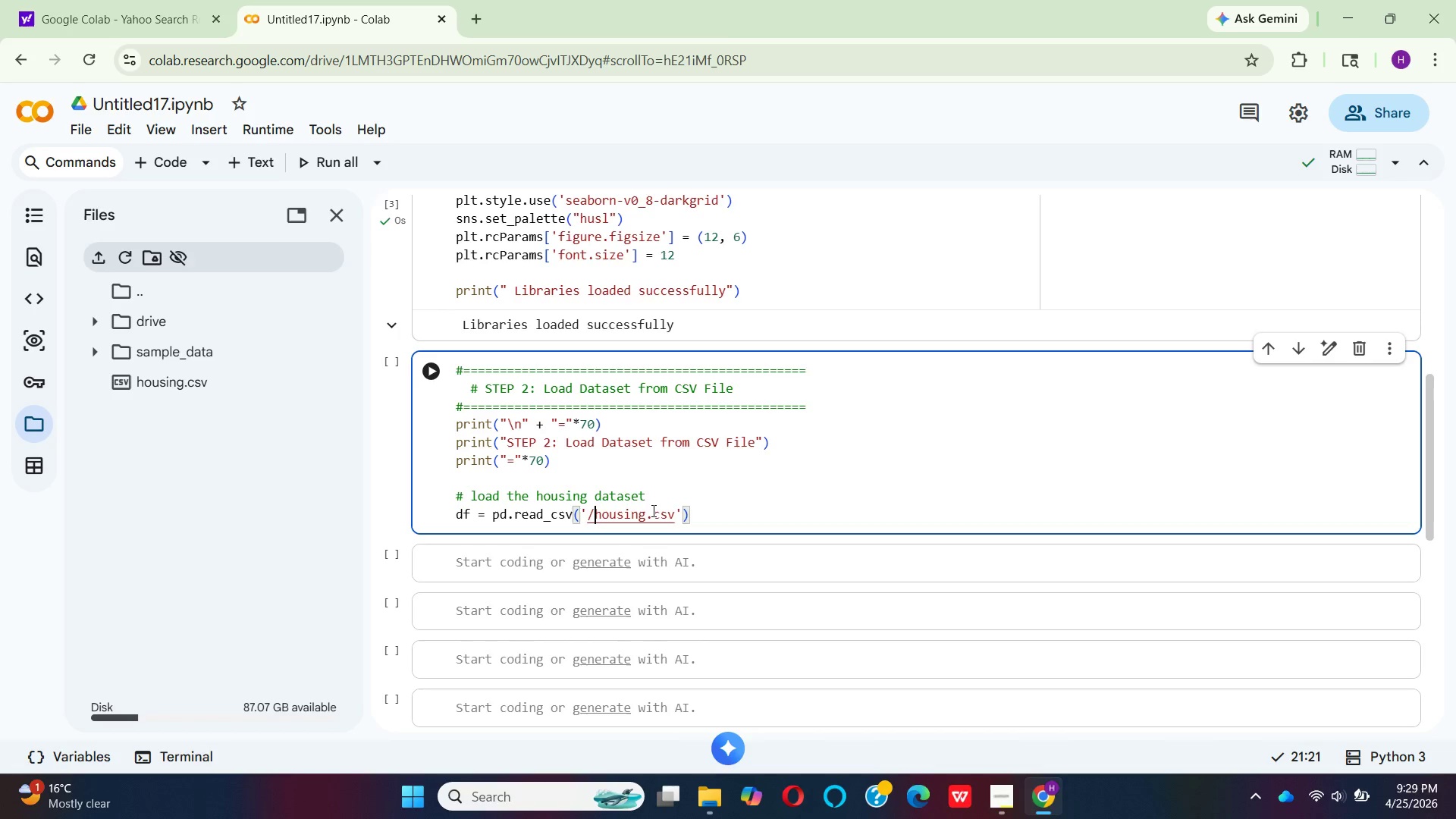 
key(Backspace)
 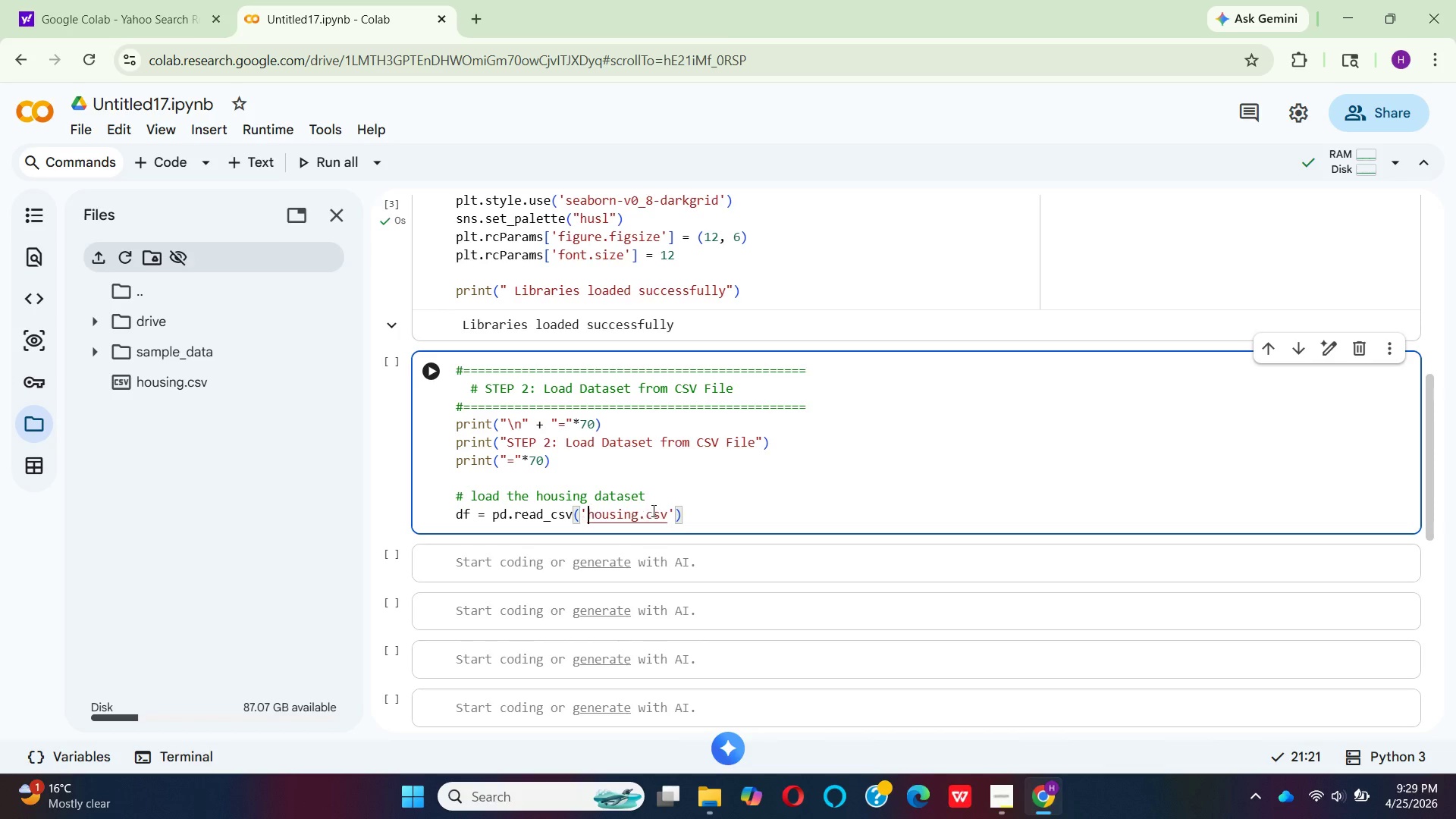 
key(Backspace)
 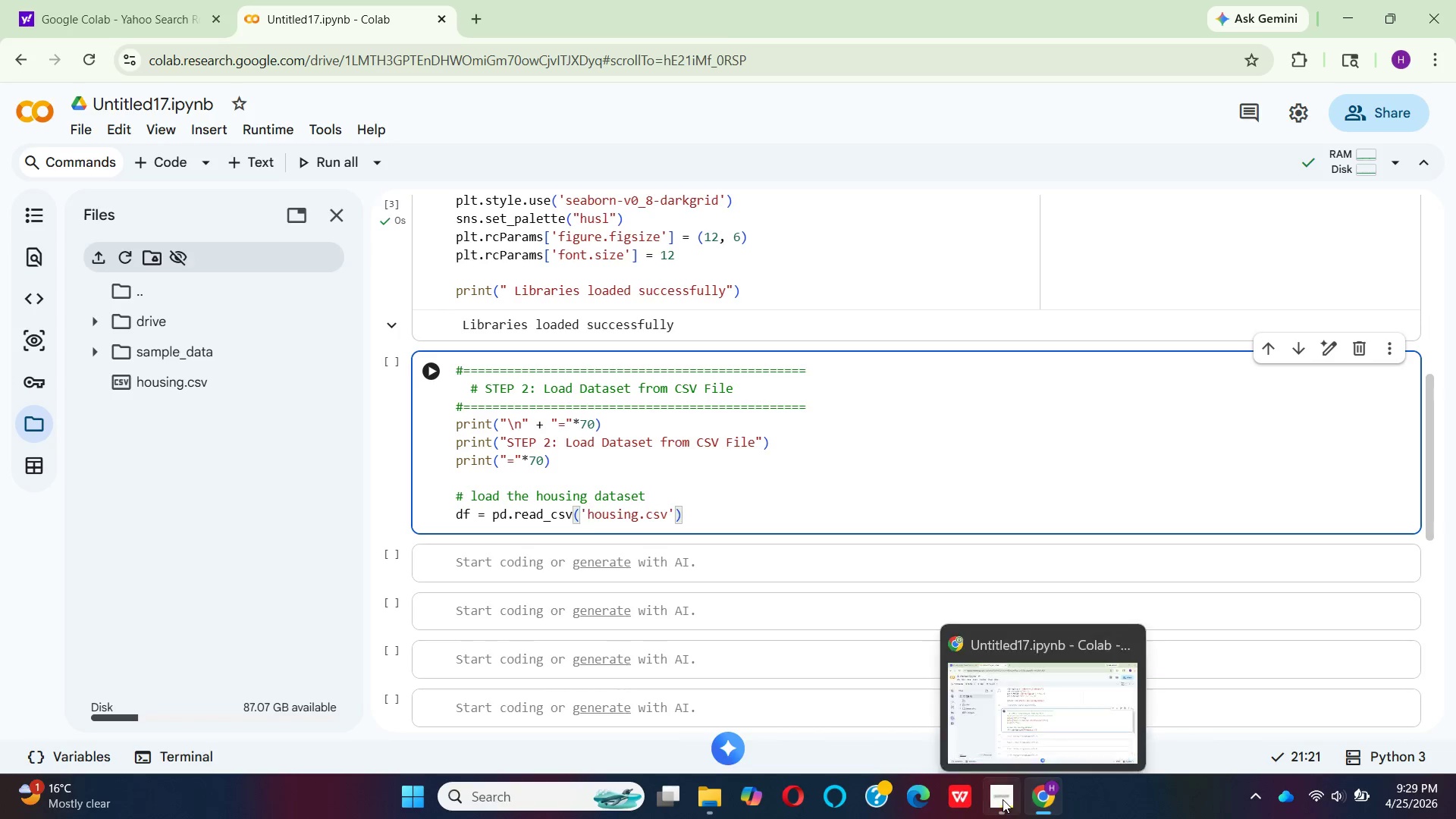 
left_click([994, 720])